 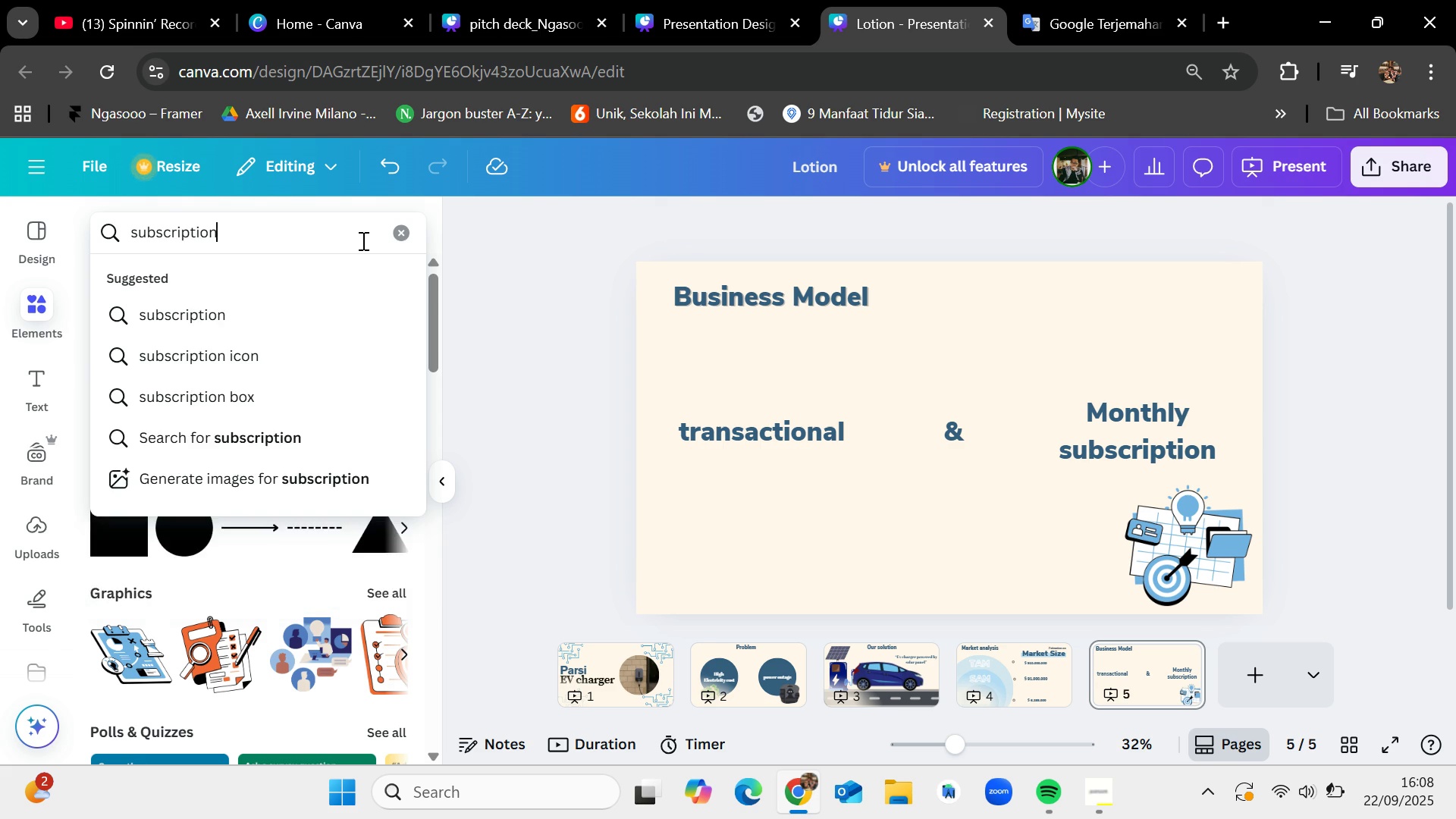 
key(Enter)
 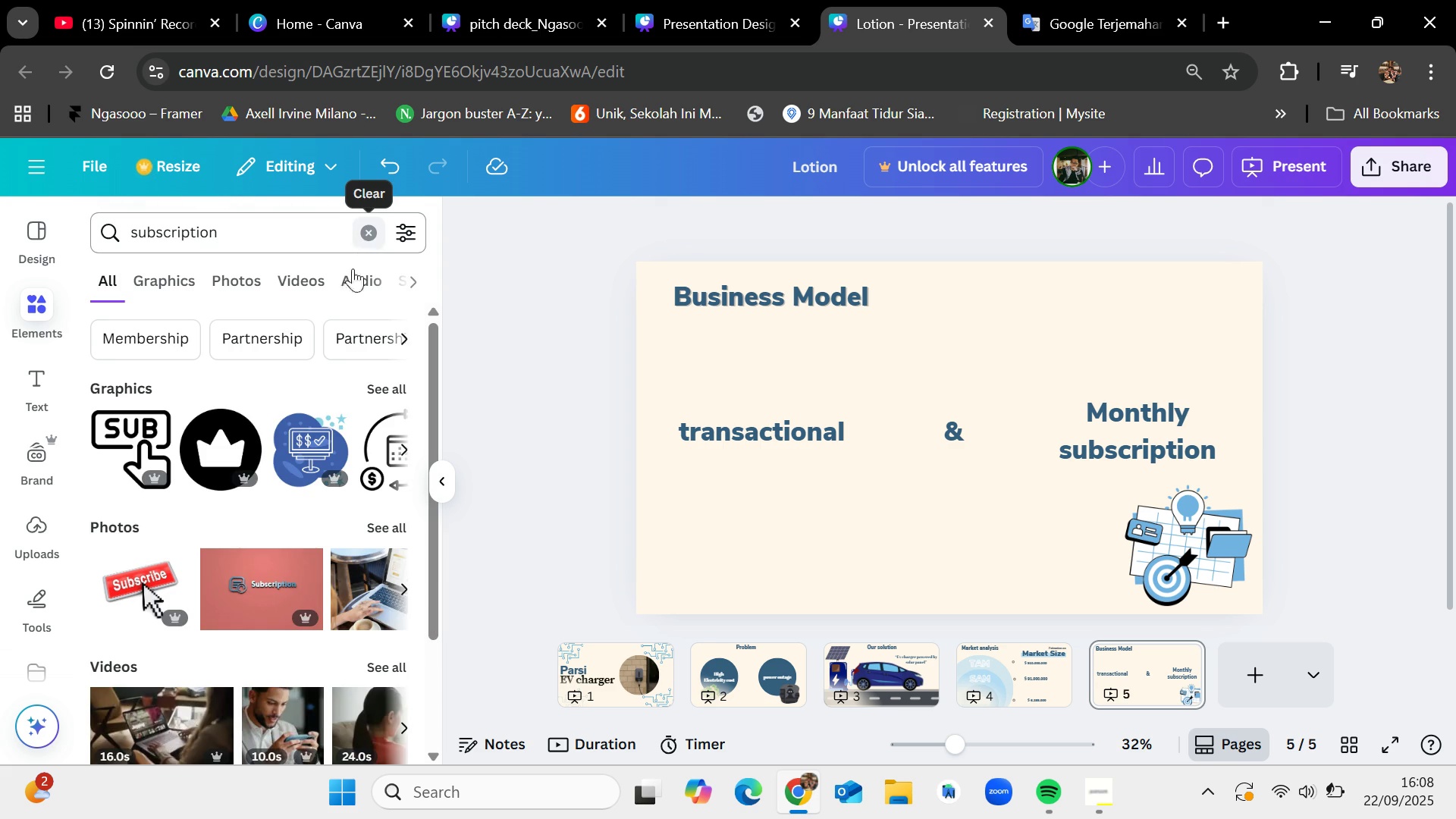 
mouse_move([374, 388])
 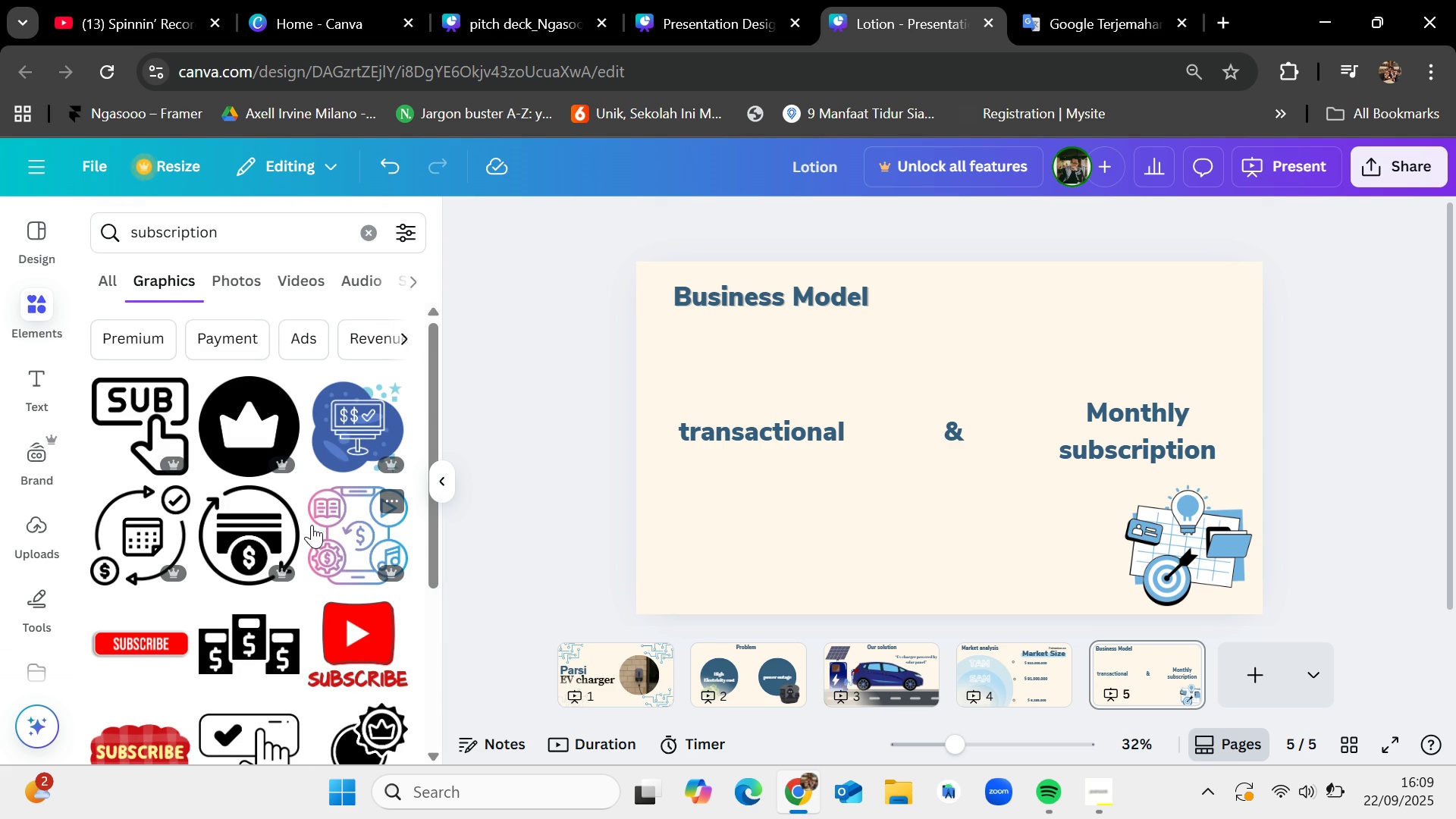 
scroll: coordinate [315, 526], scroll_direction: down, amount: 4.0
 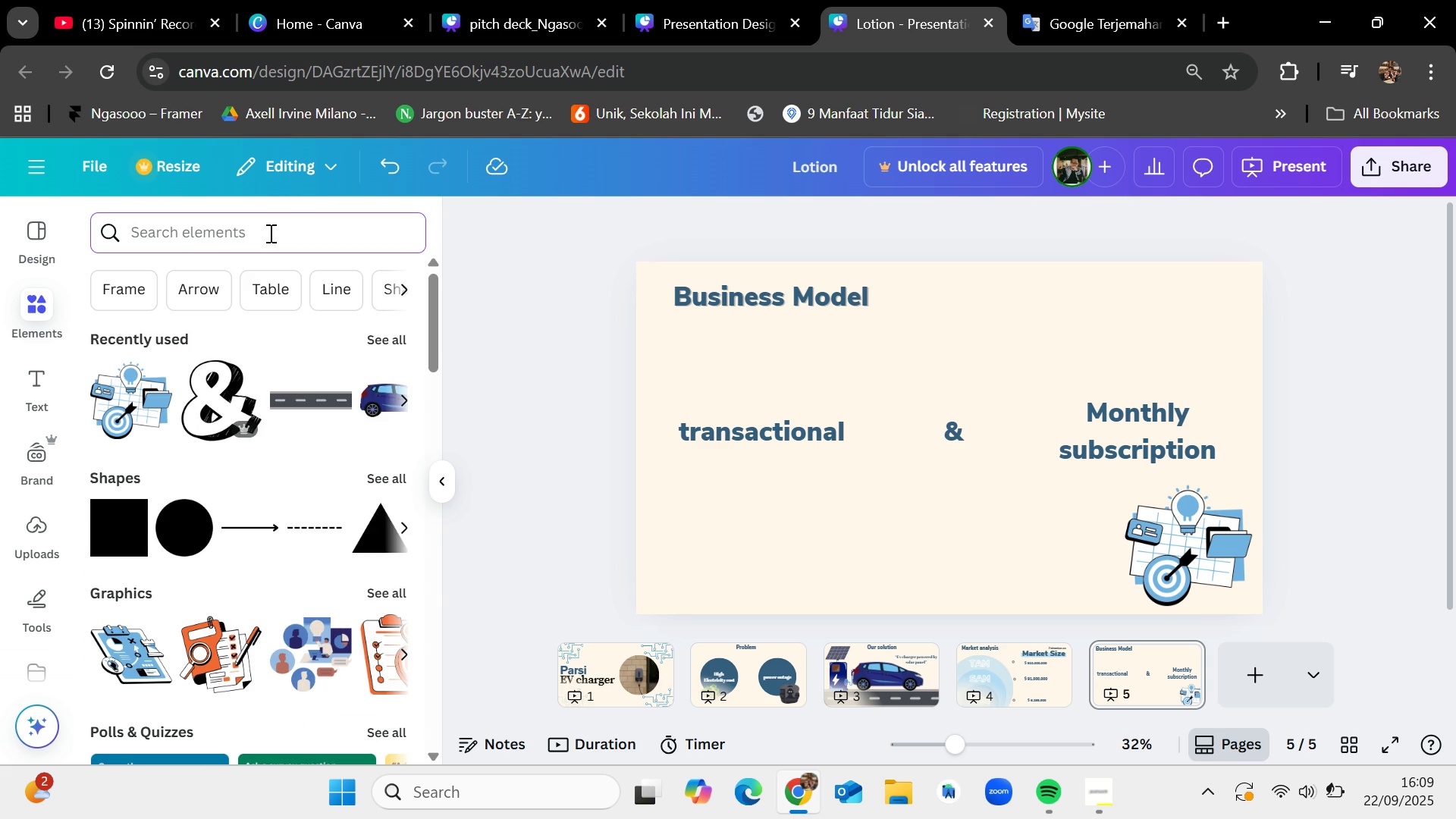 
type(cash)
 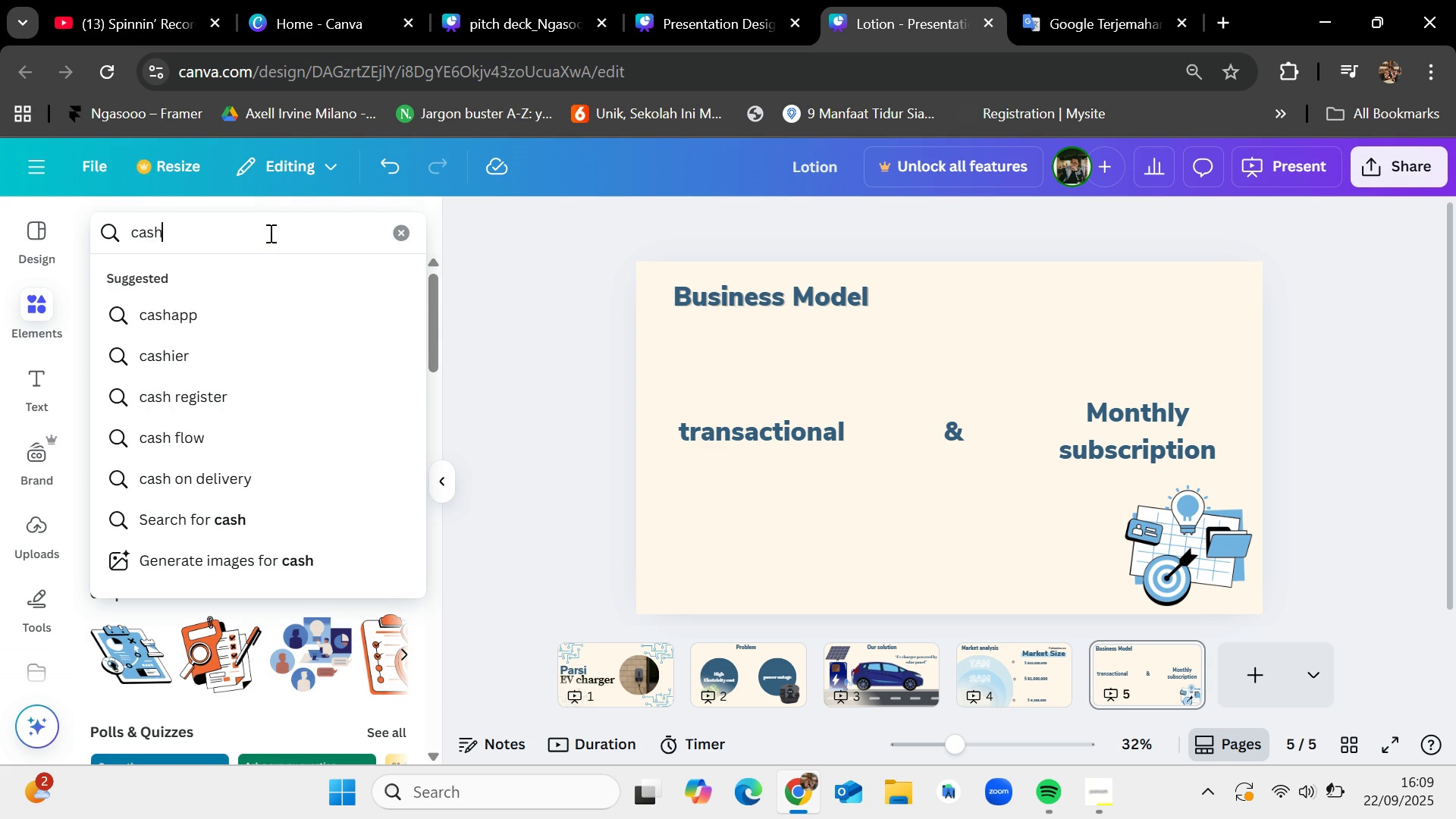 
key(Enter)
 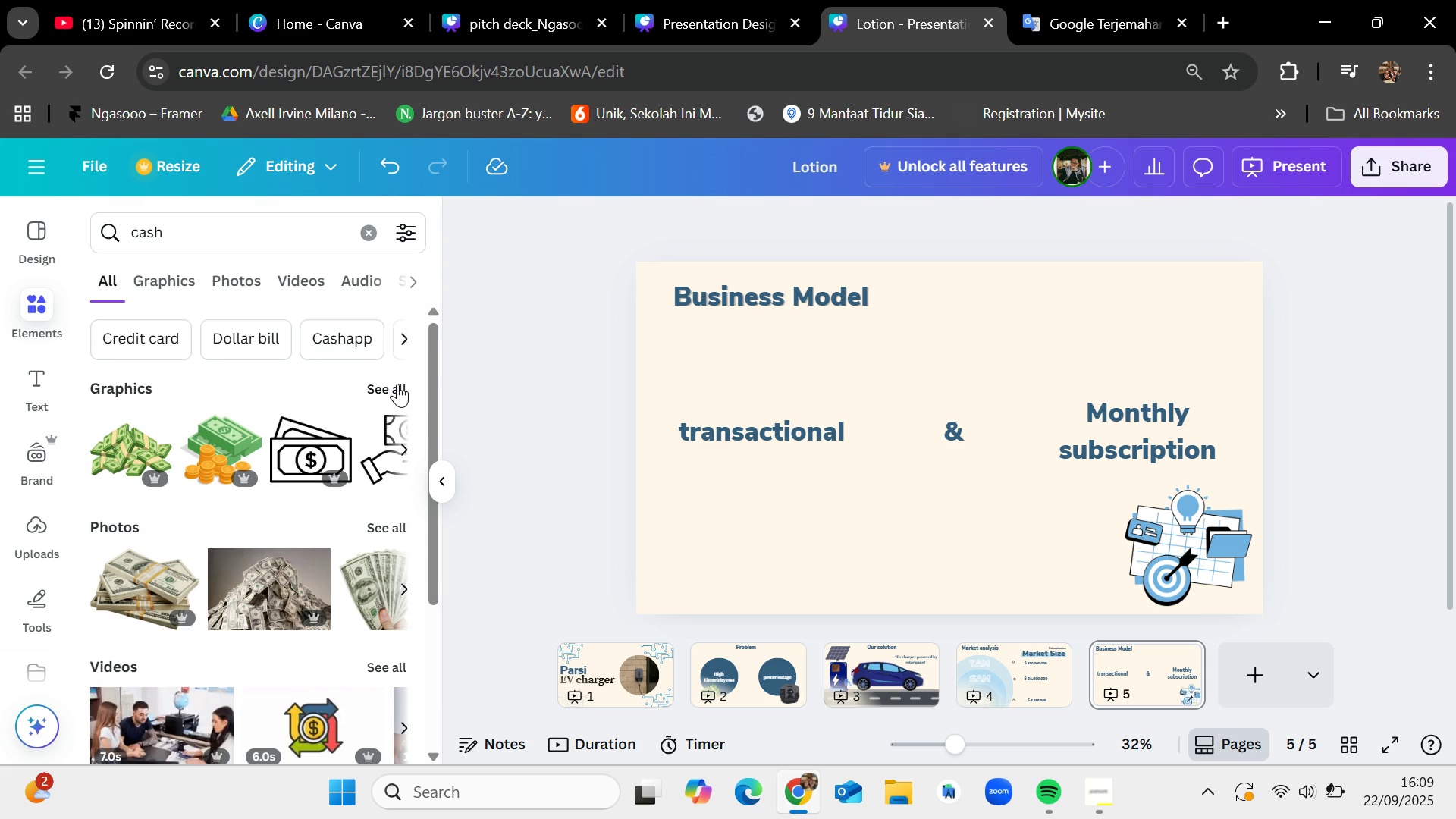 
left_click([397, 384])